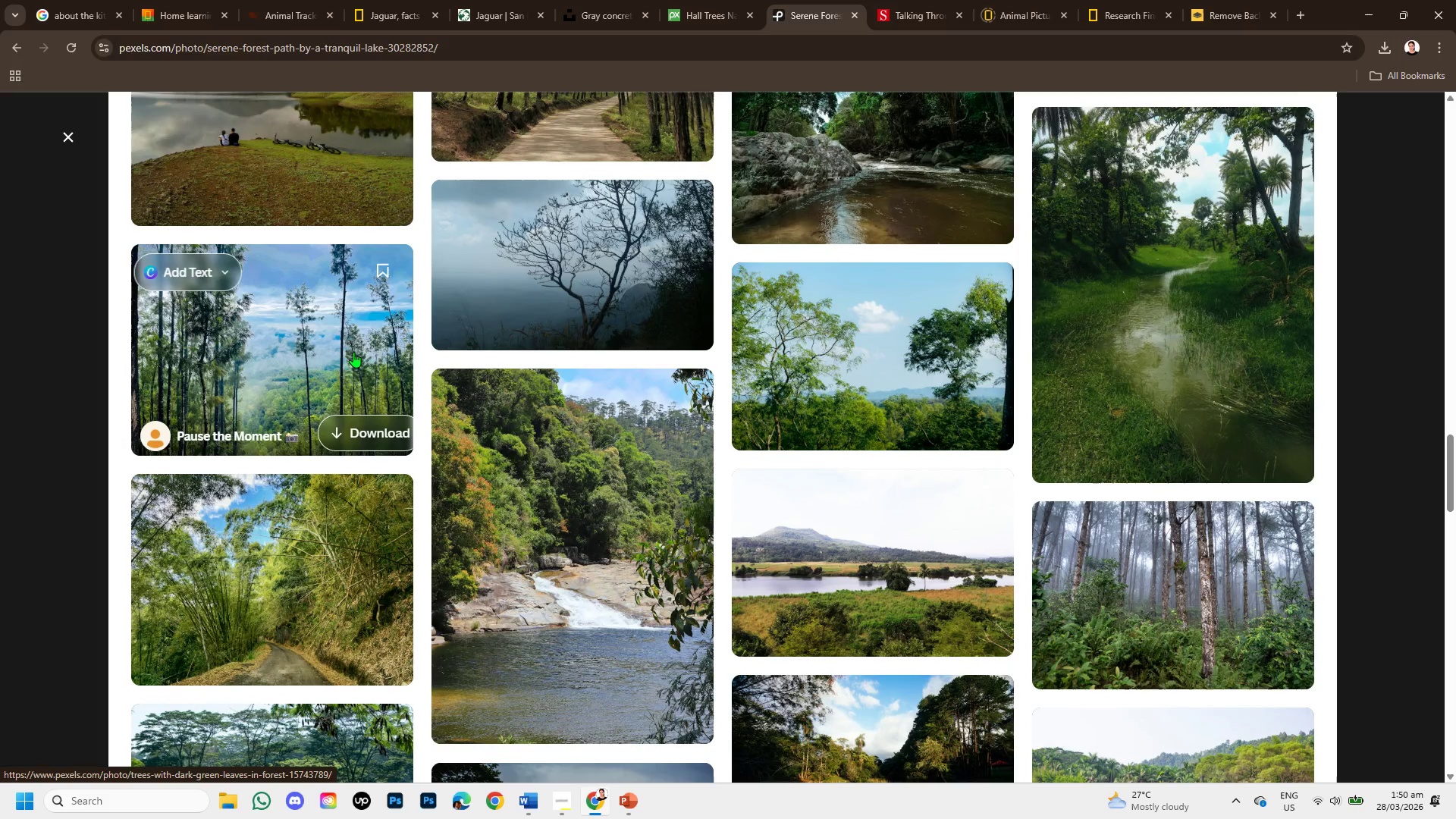 
left_click([322, 352])
 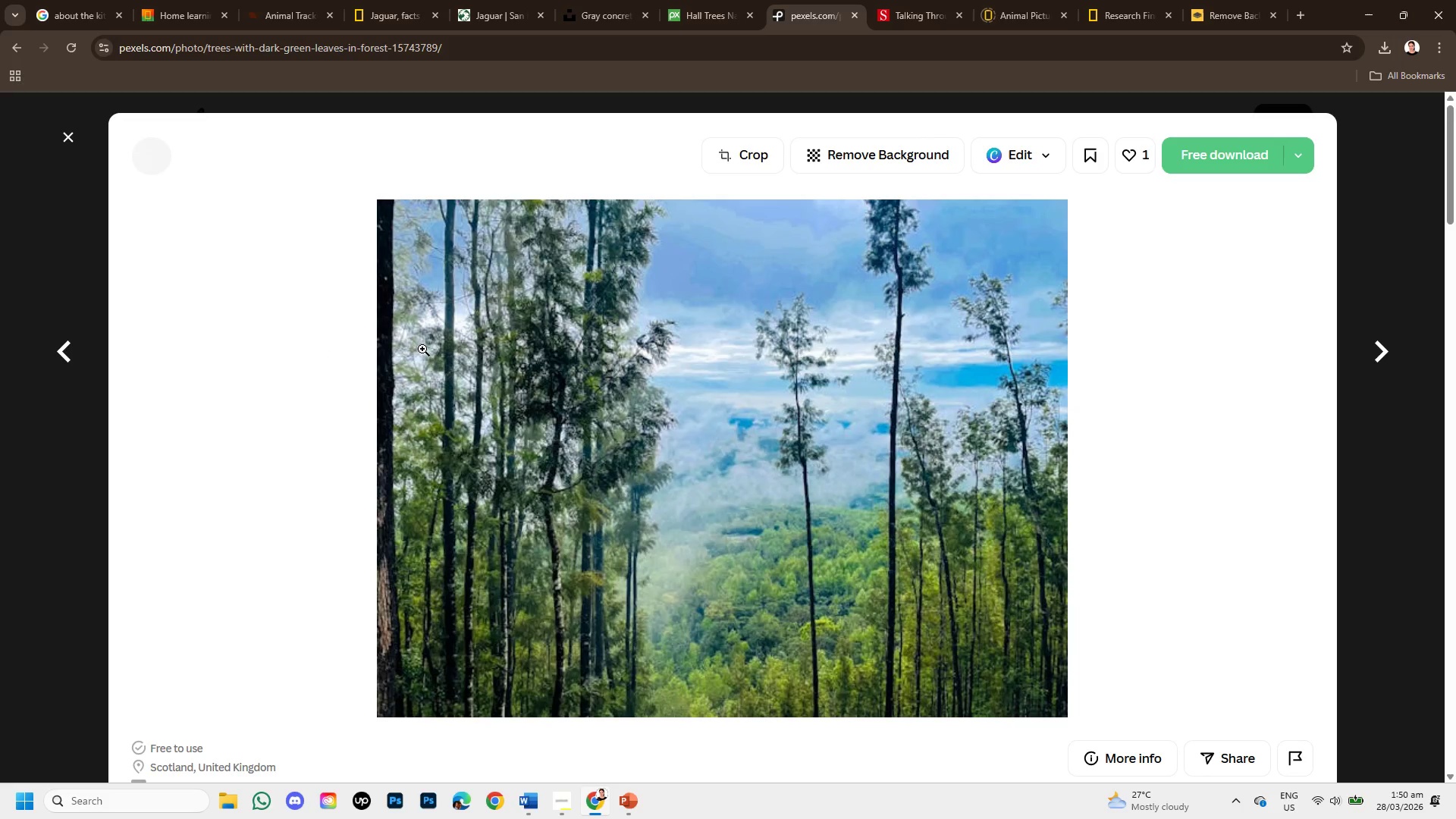 
scroll: coordinate [592, 357], scroll_direction: down, amount: 1.0
 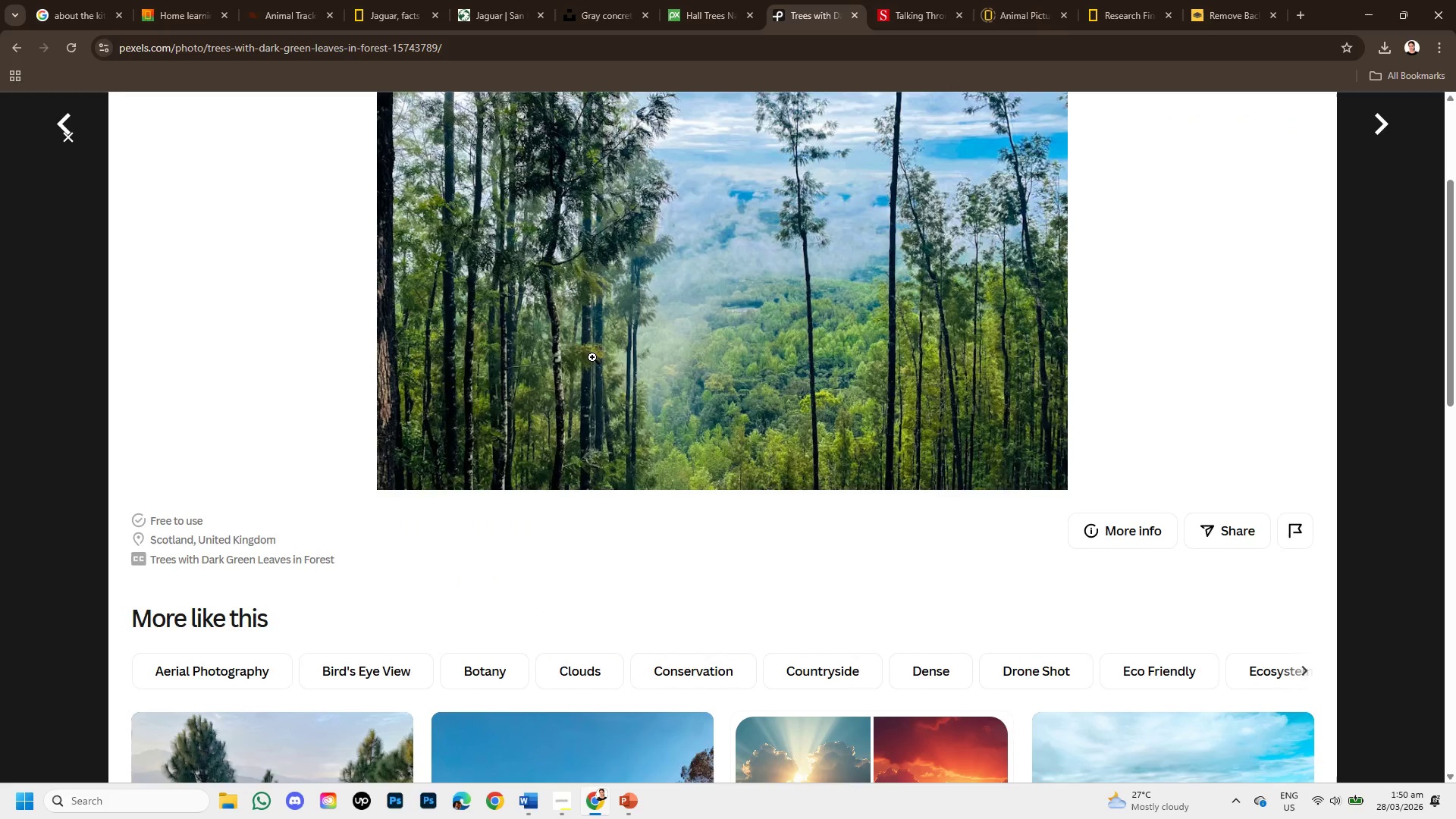 
scroll: coordinate [592, 357], scroll_direction: up, amount: 1.0
 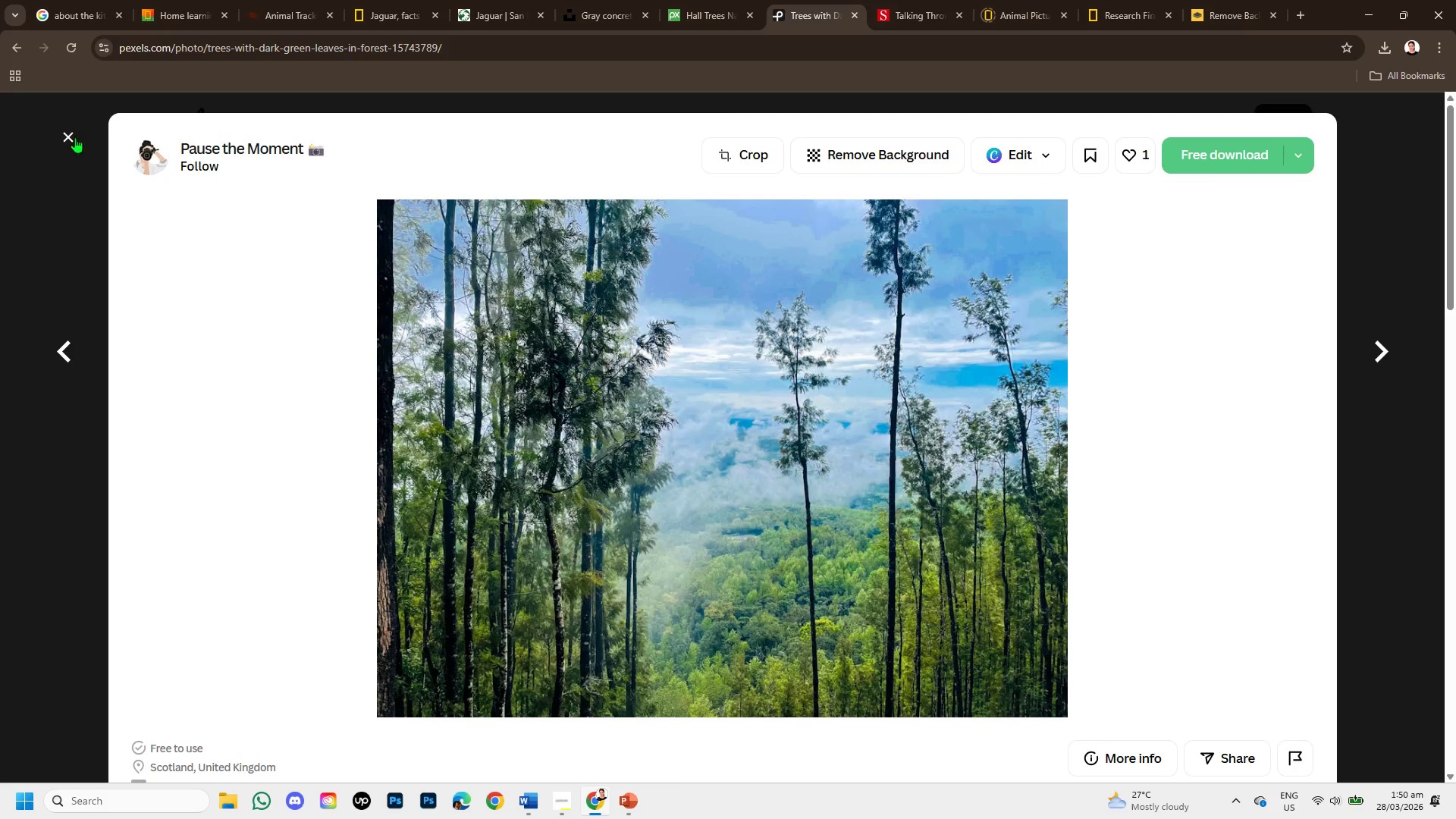 
left_click([58, 134])
 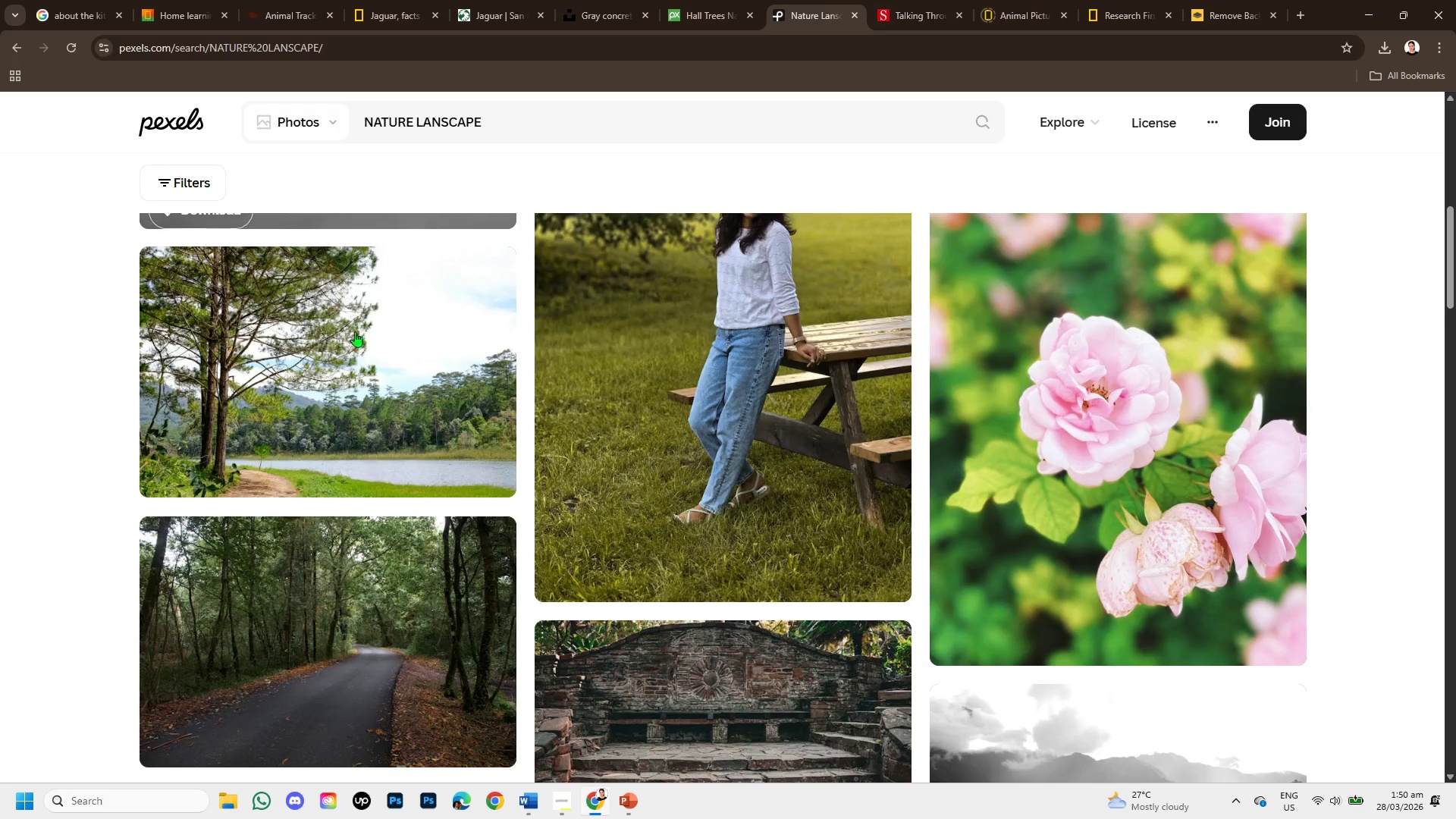 
scroll: coordinate [400, 371], scroll_direction: down, amount: 10.0
 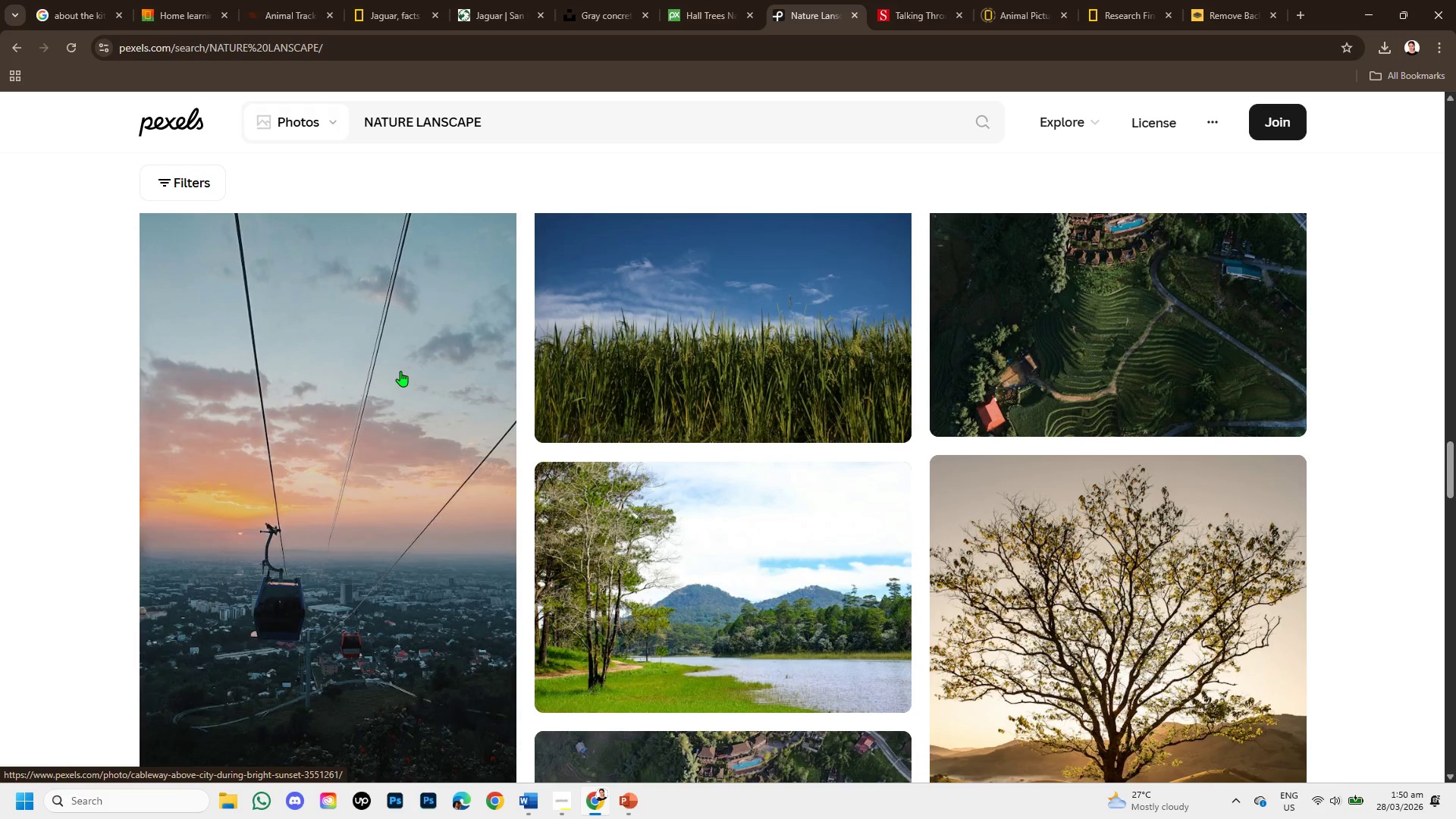 
scroll: coordinate [400, 371], scroll_direction: up, amount: 1.0
 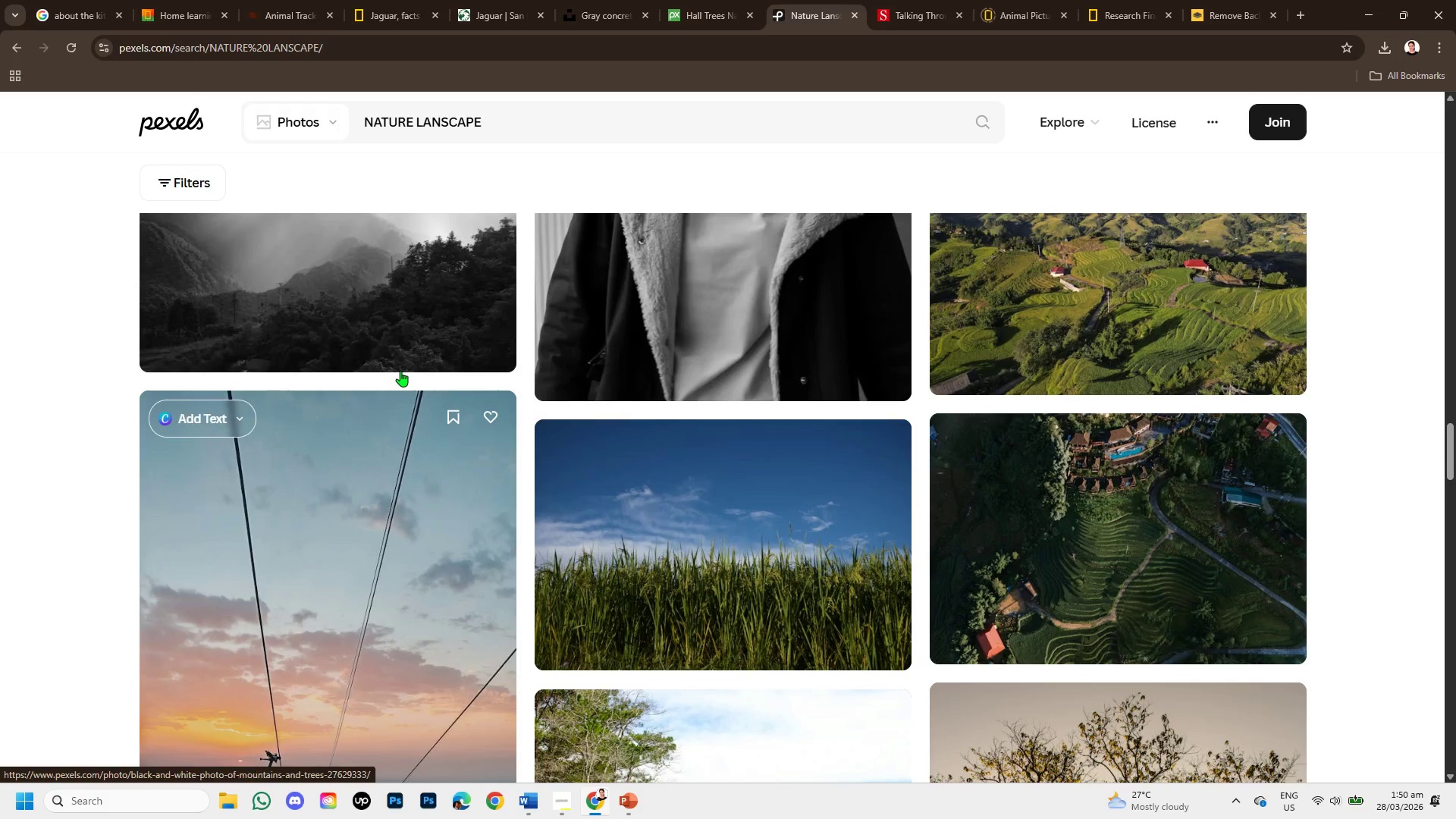 
scroll: coordinate [400, 371], scroll_direction: down, amount: 1.0
 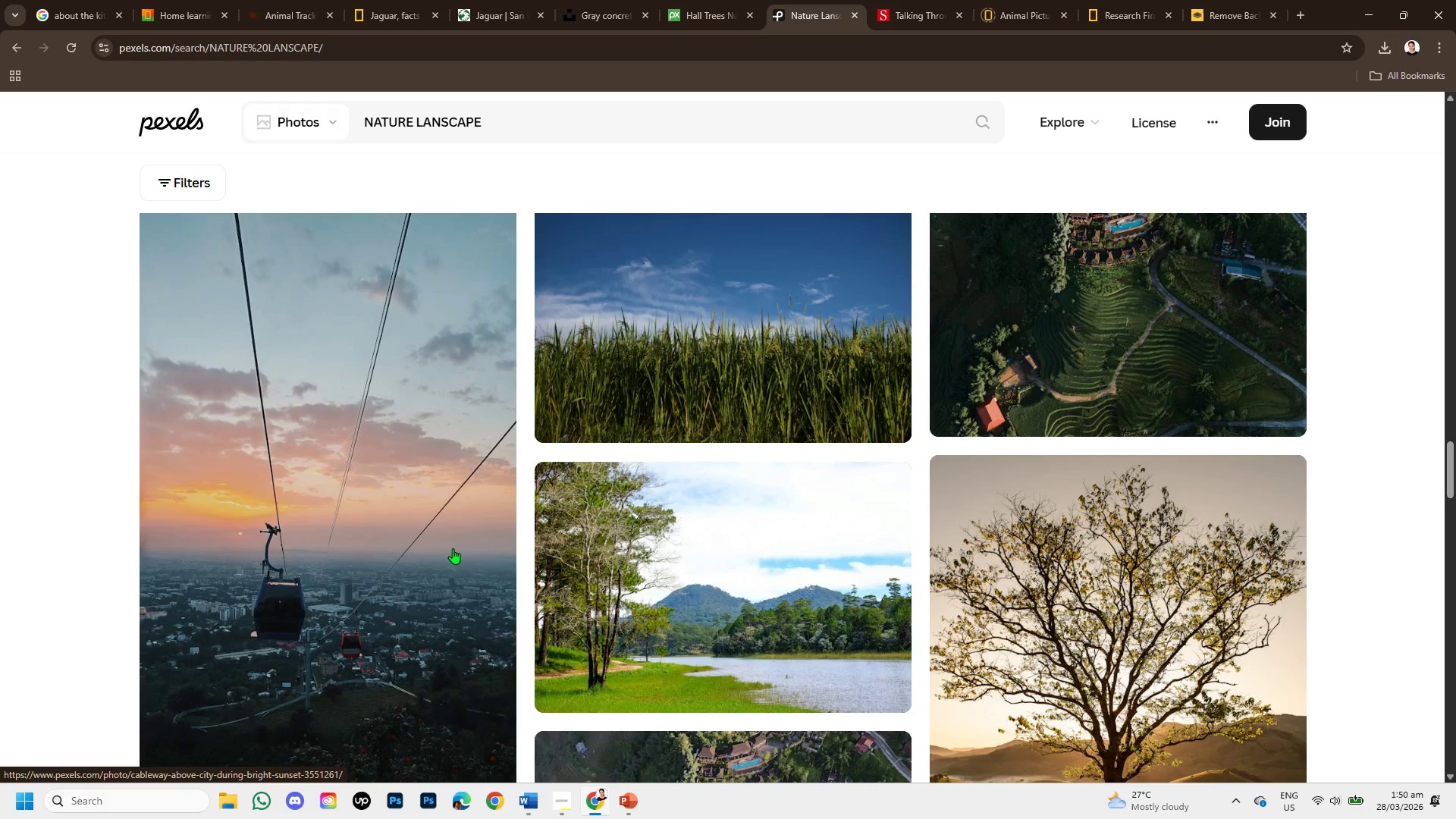 
left_click([781, 626])
 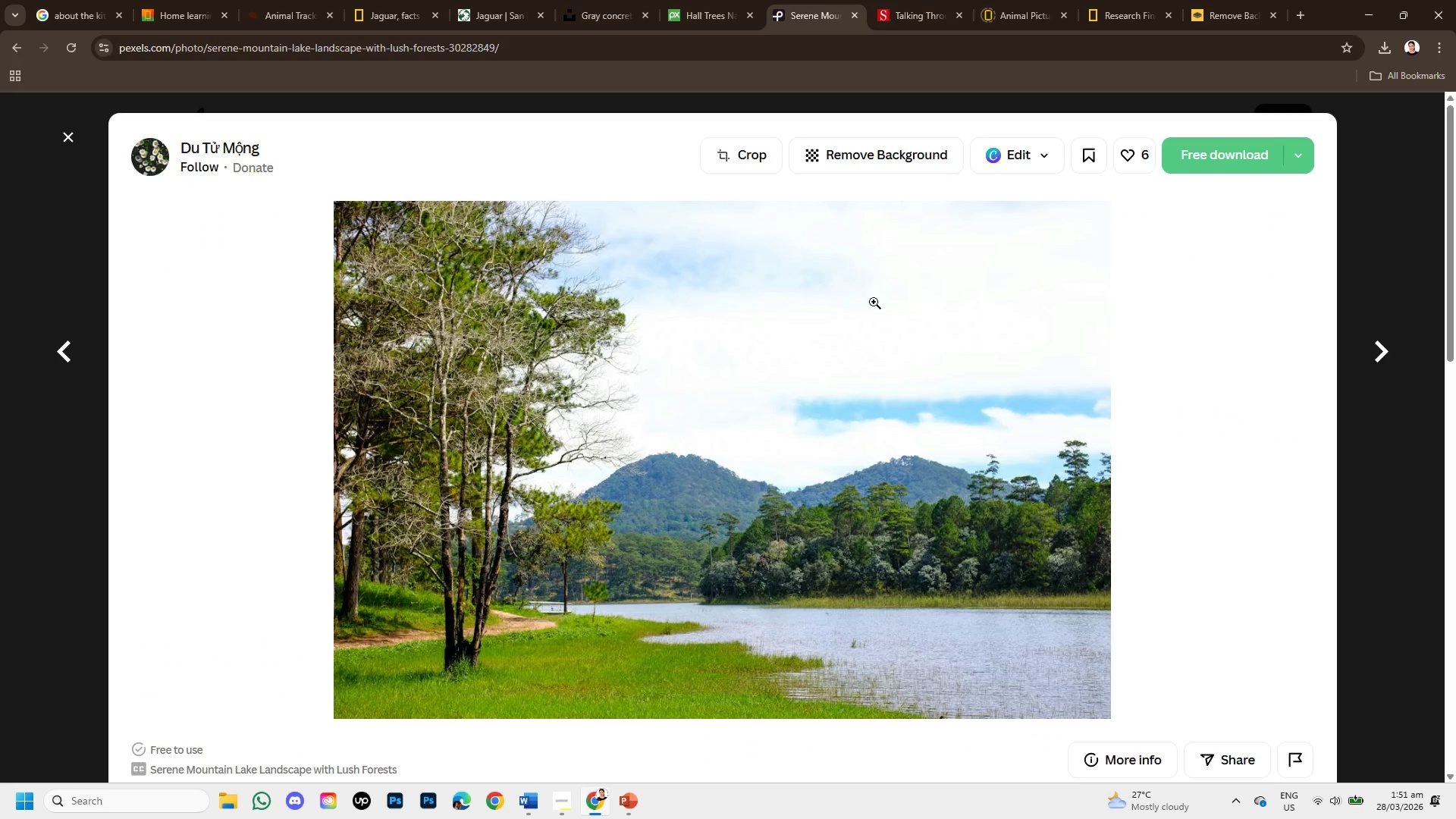 
wait(6.53)
 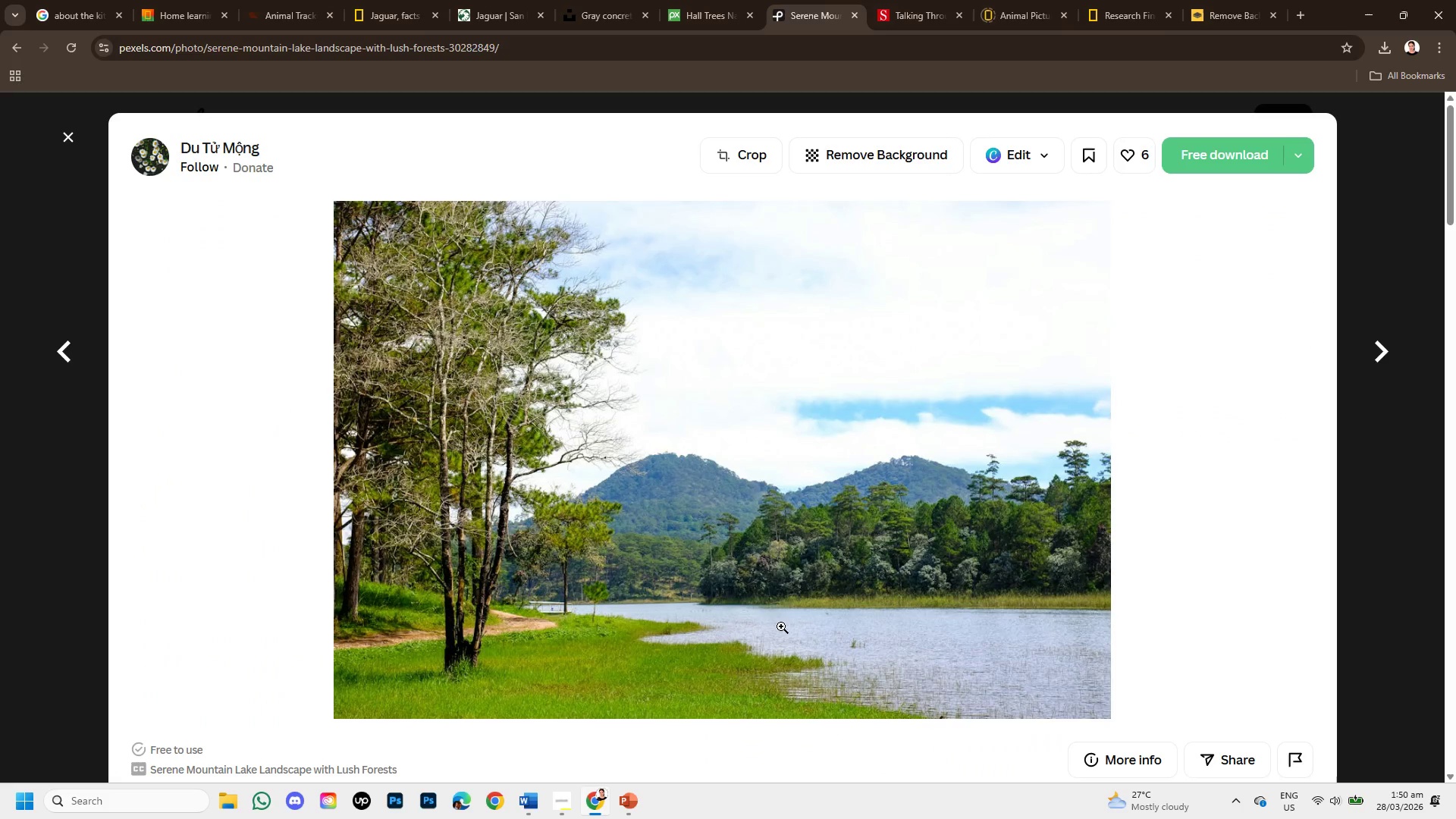 
right_click([773, 337])
 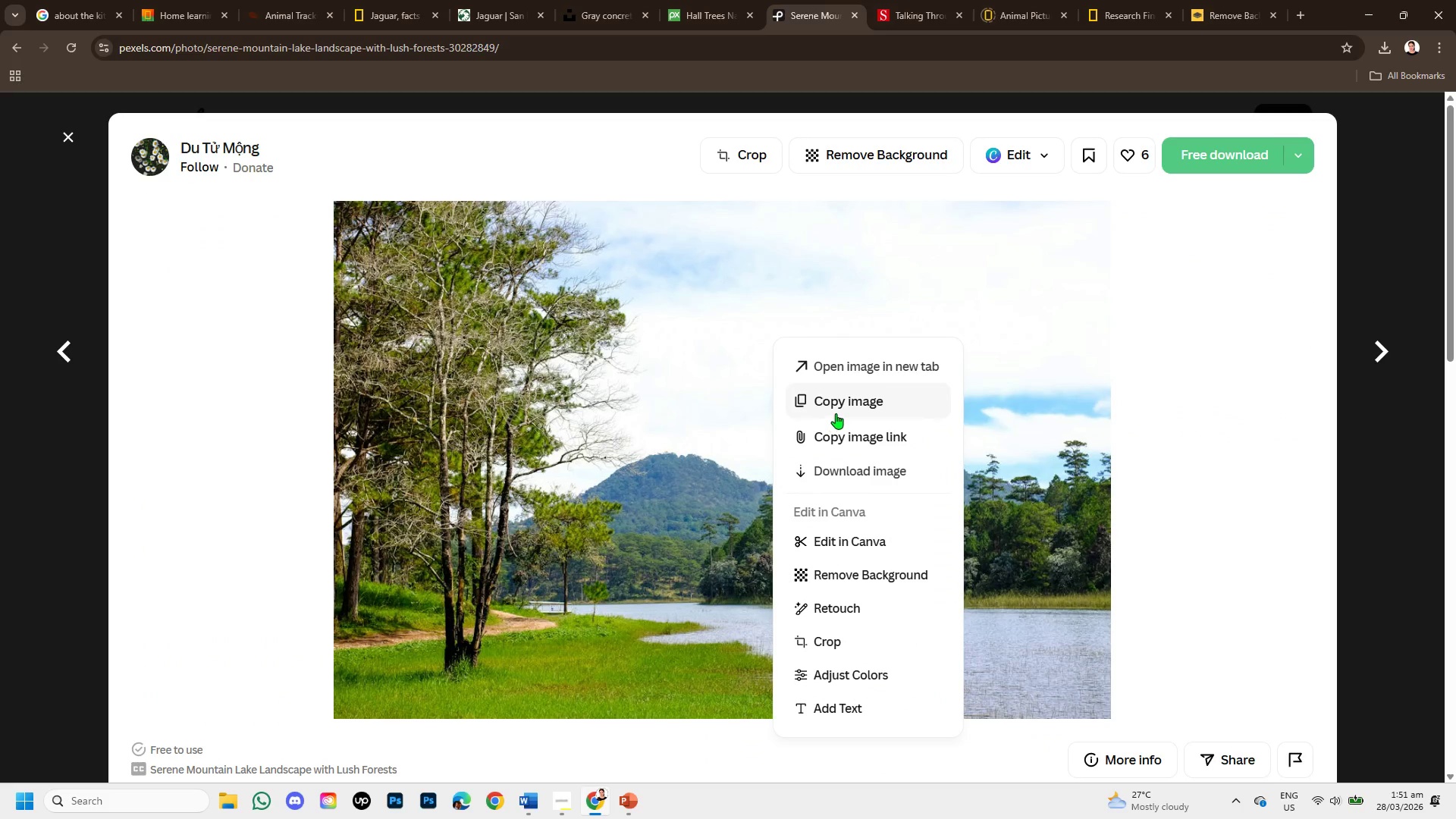 
left_click([842, 406])
 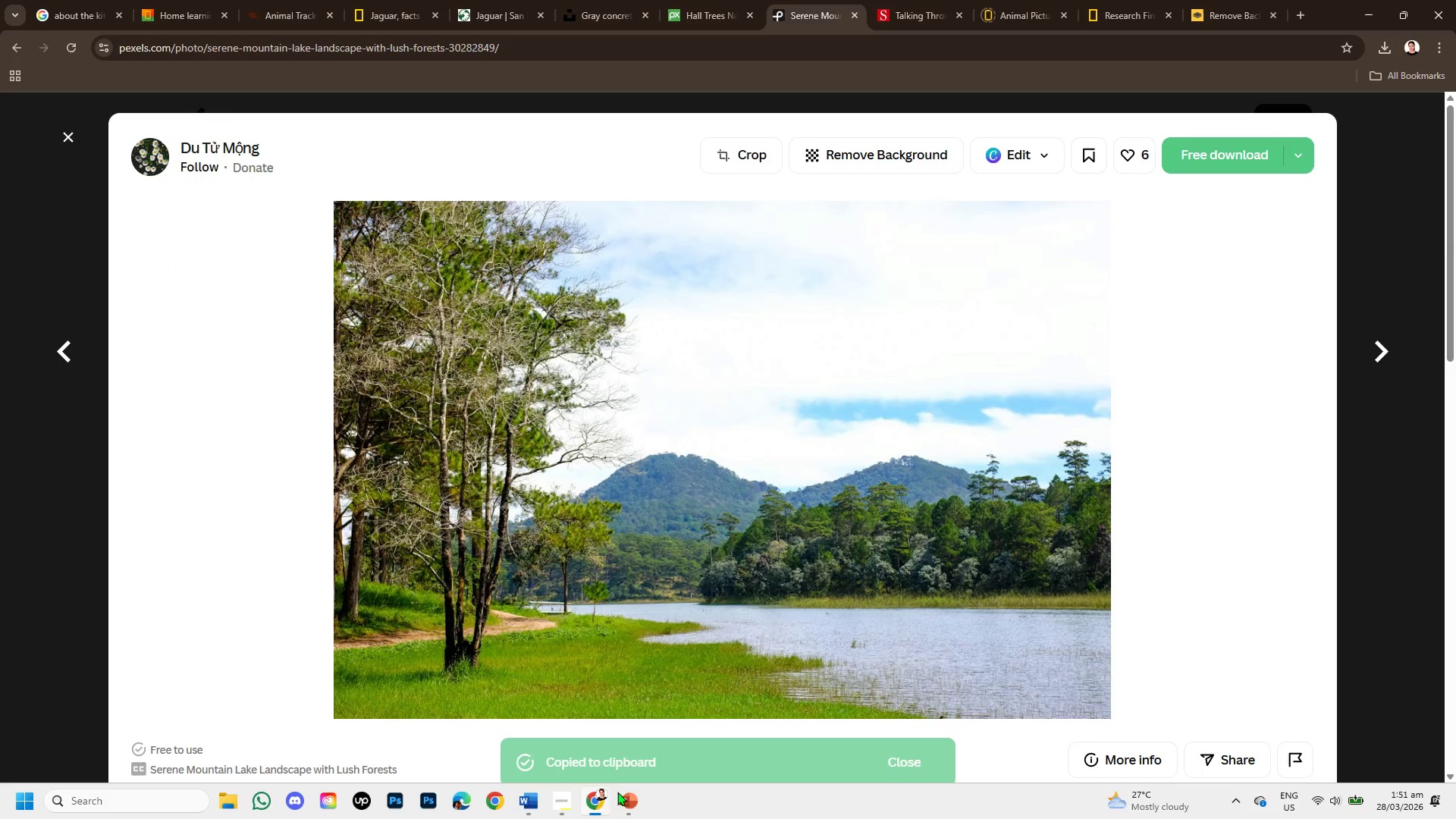 
left_click([621, 813])
 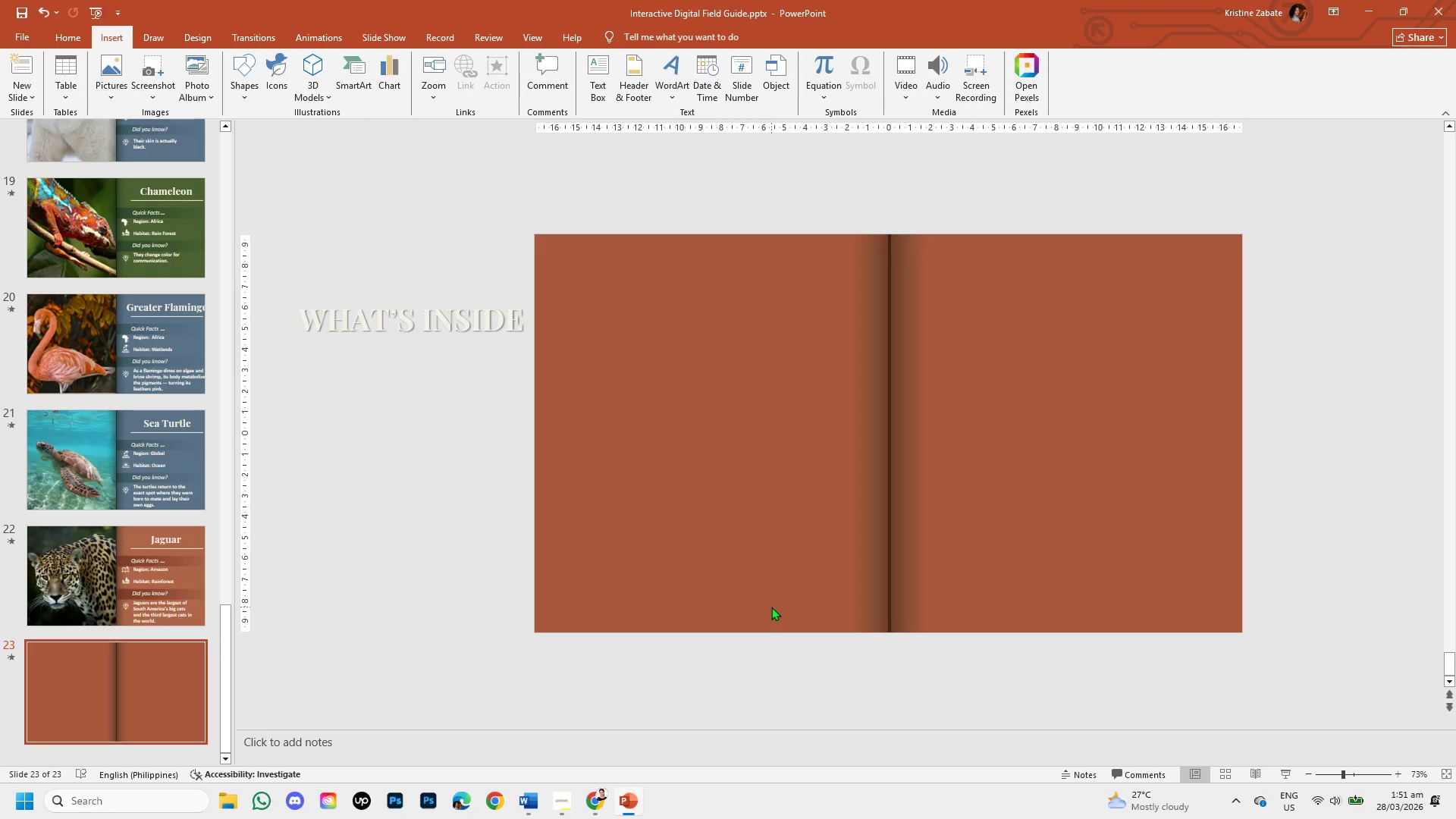 
key(Control+V)
 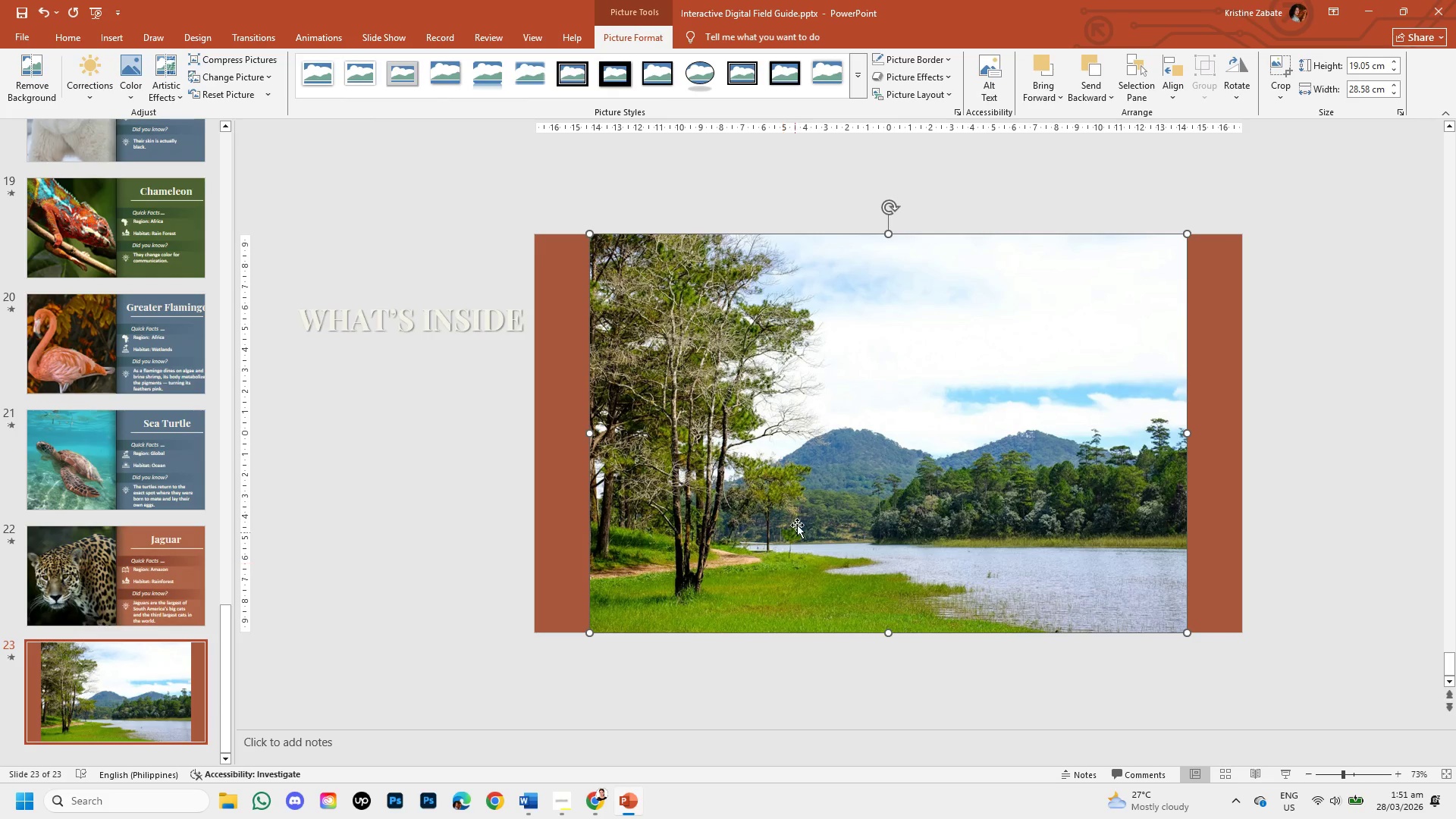 
left_click([802, 511])
 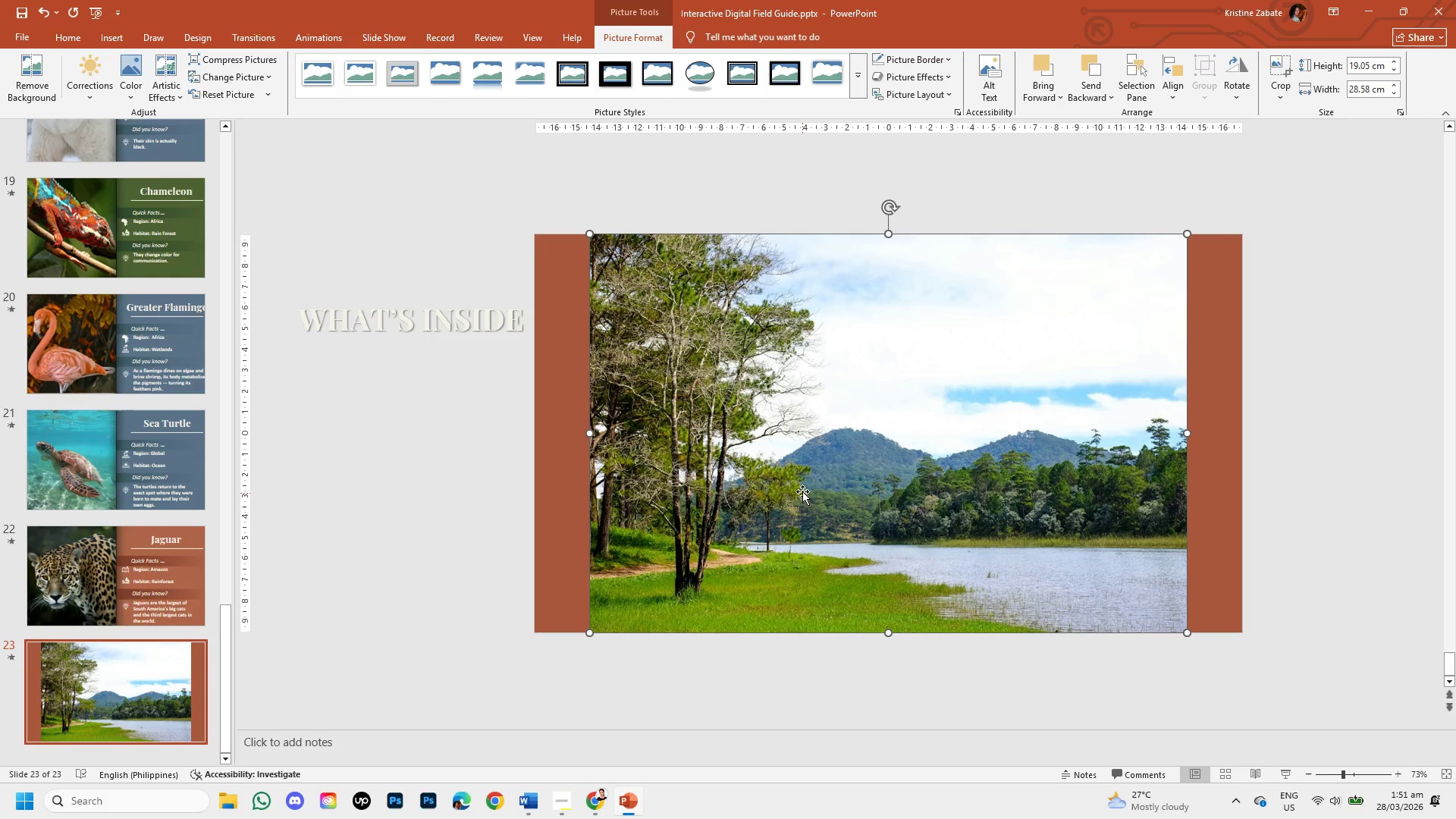 
left_click_drag(start_coordinate=[802, 491], to_coordinate=[747, 488])
 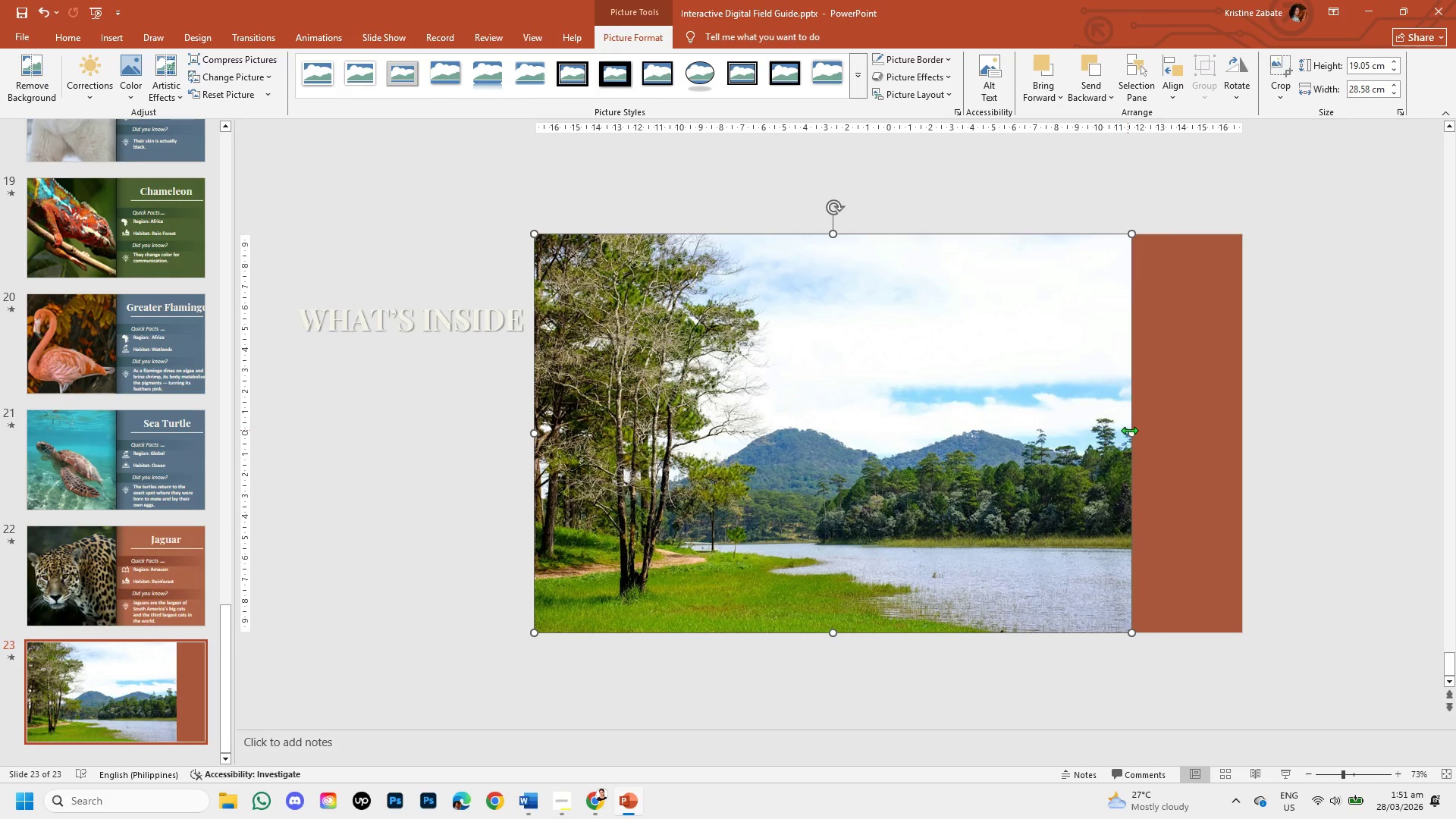 
left_click_drag(start_coordinate=[1134, 433], to_coordinate=[1242, 439])
 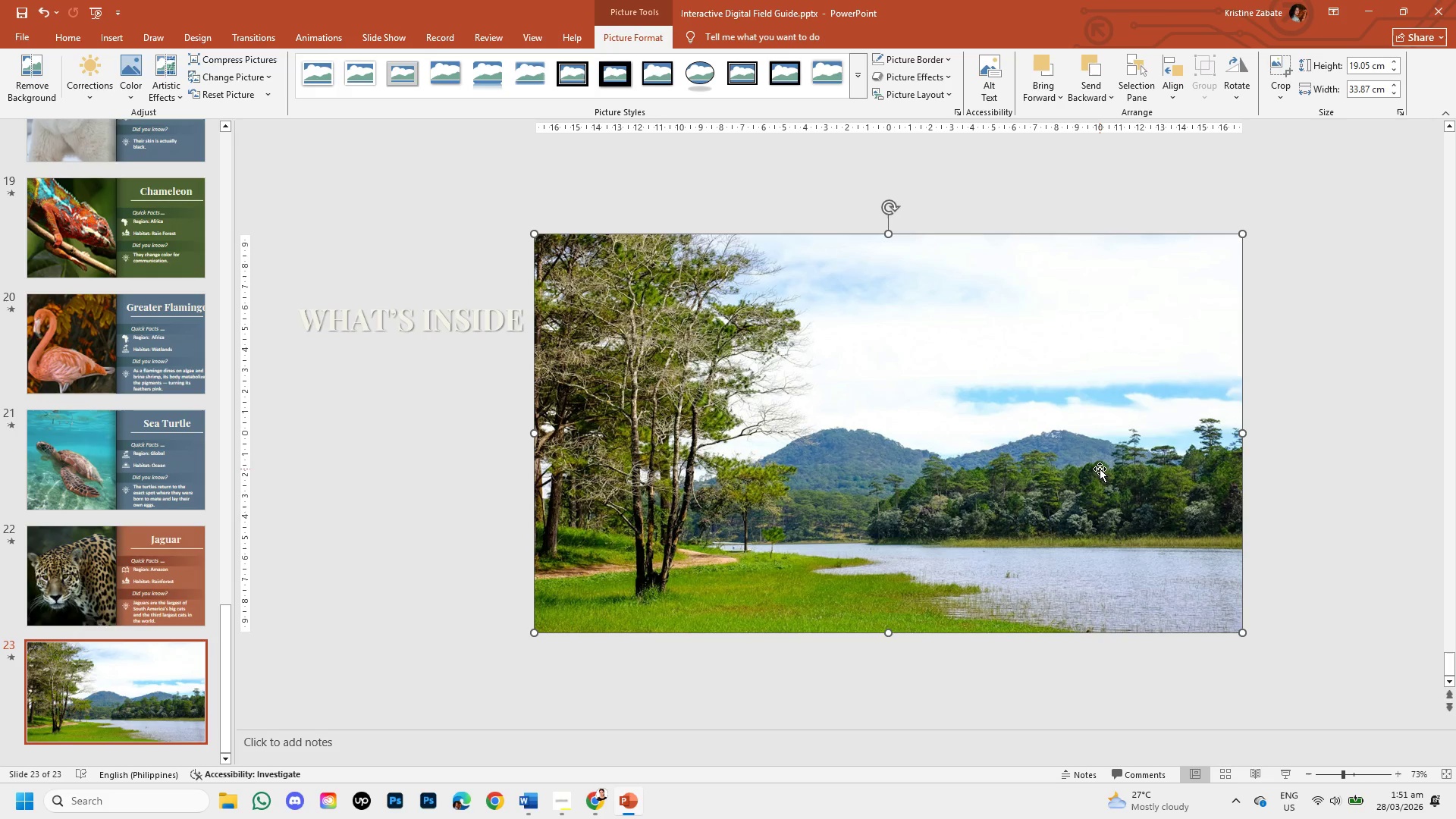 
double_click([1100, 469])
 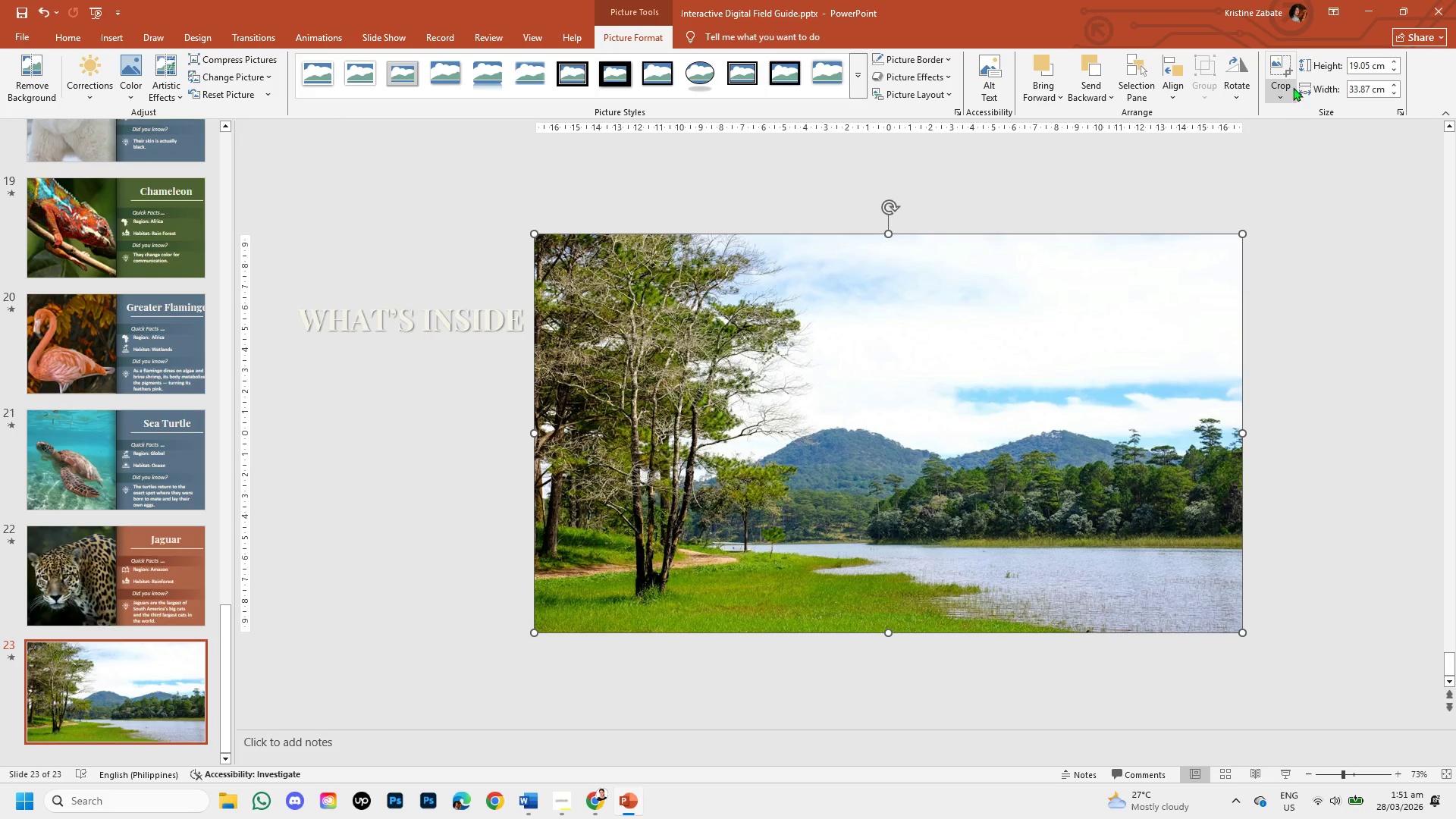 
left_click([1246, 89])
 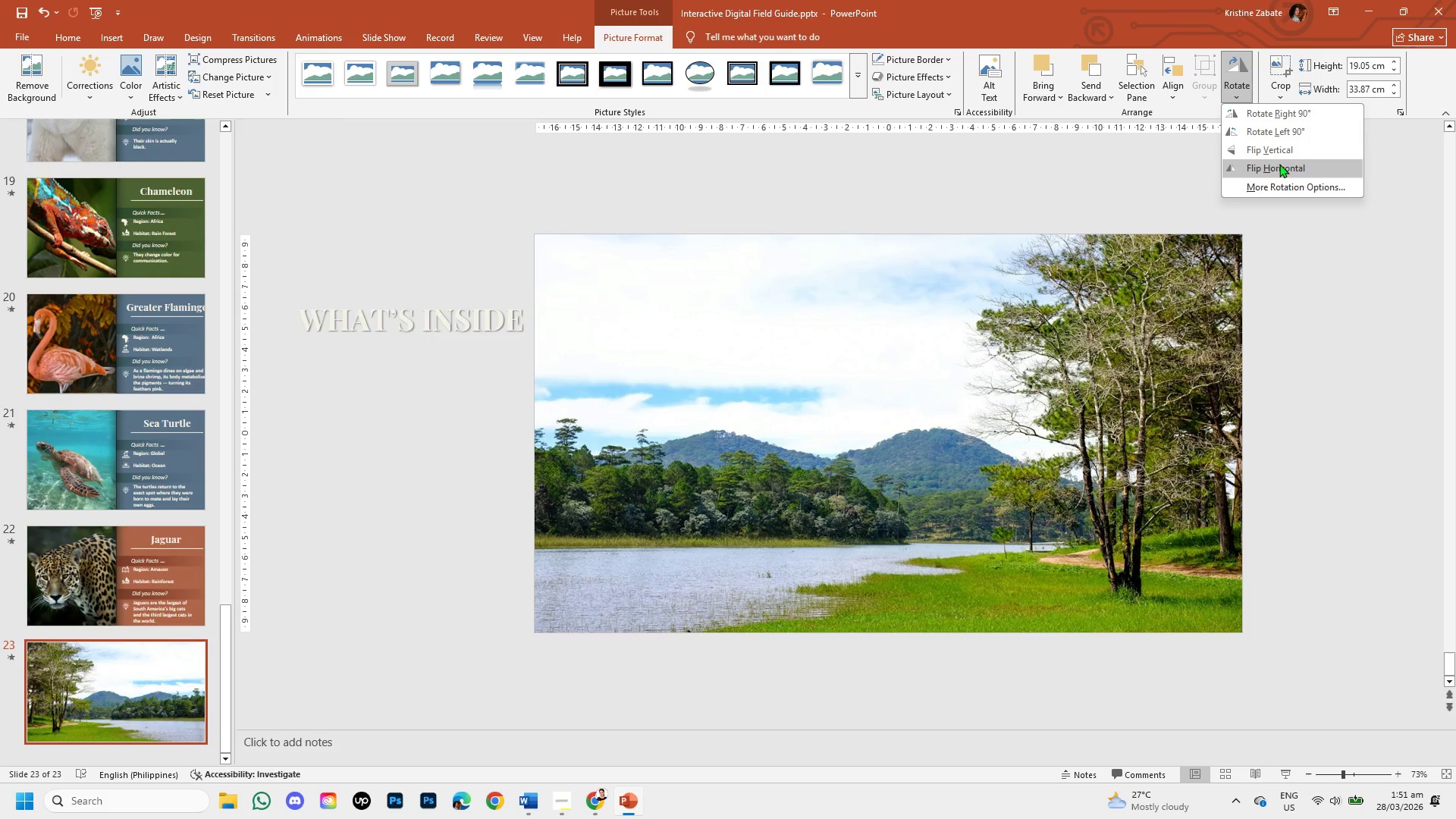 
wait(8.88)
 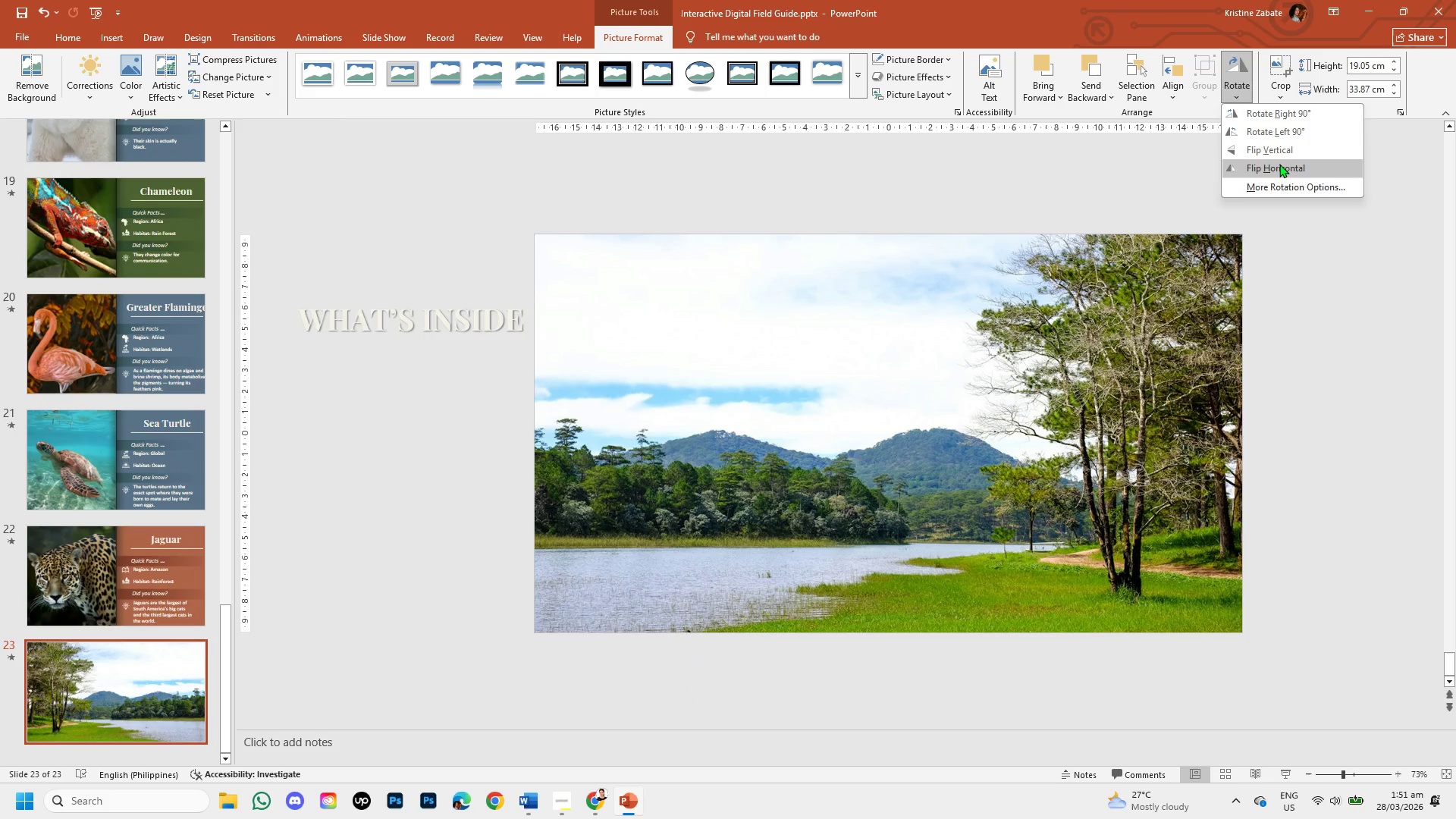 
left_click([573, 799])